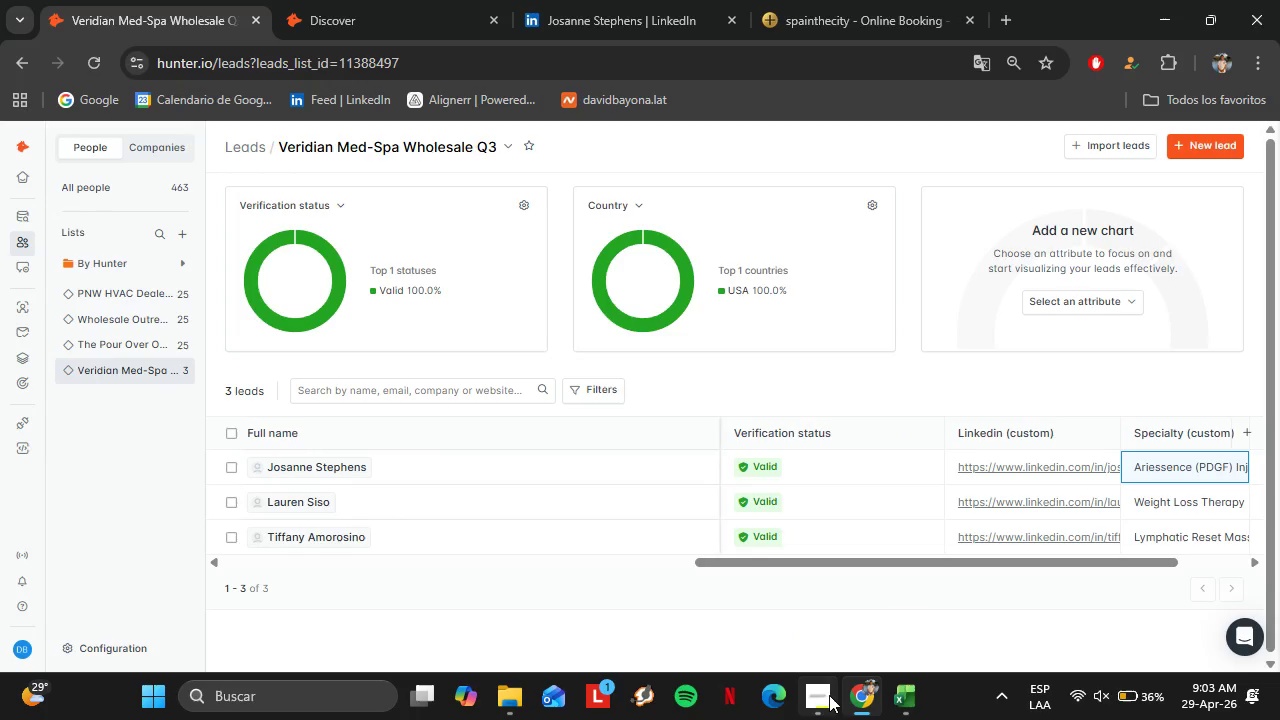 
left_click([826, 701])